 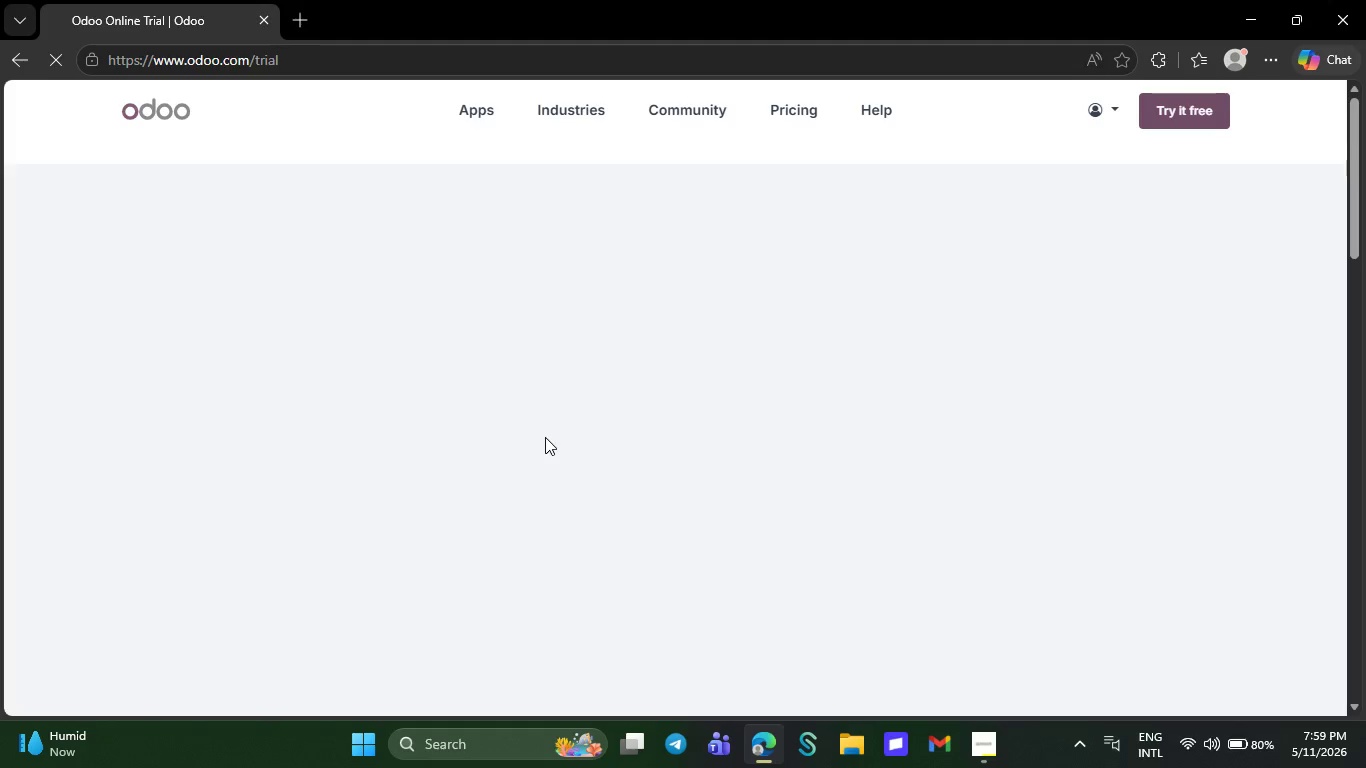 
scroll: coordinate [610, 423], scroll_direction: down, amount: 44.0
 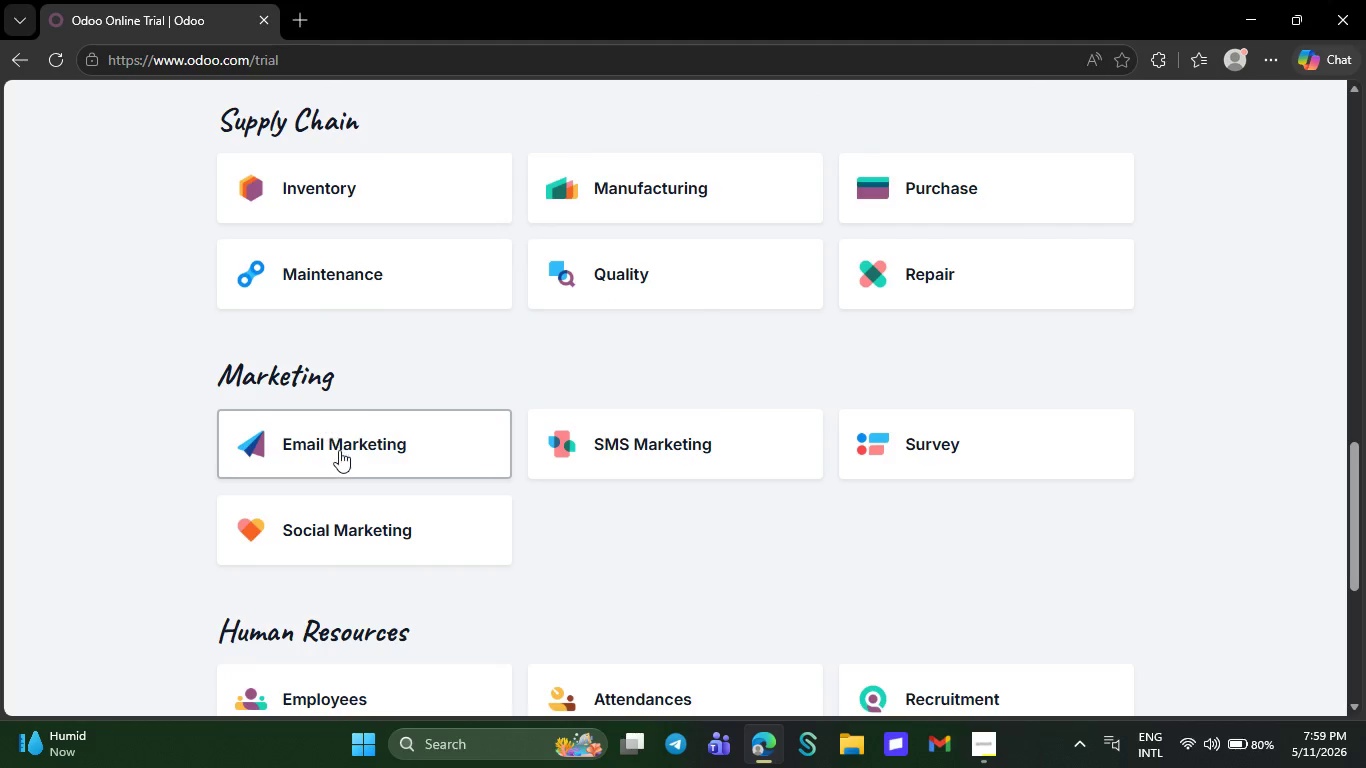 
left_click([339, 450])
 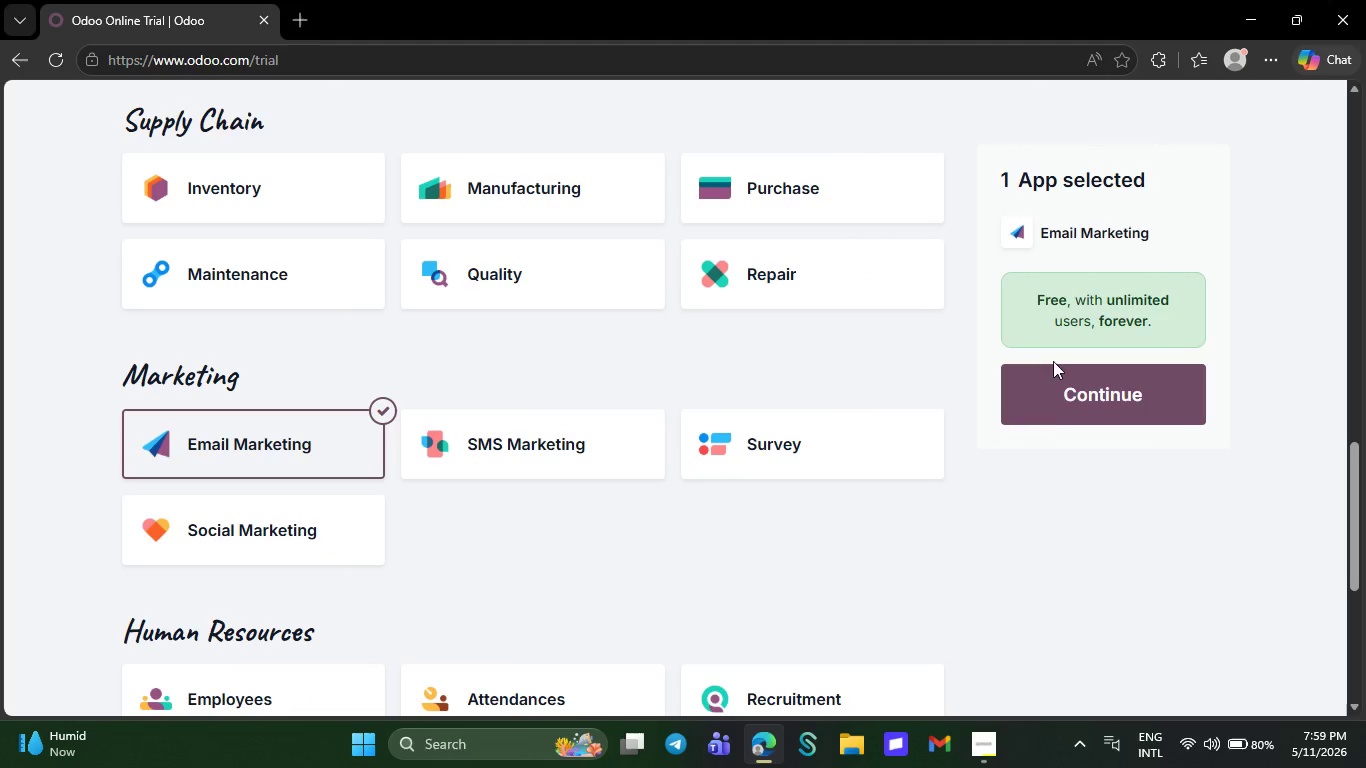 
left_click([1048, 396])
 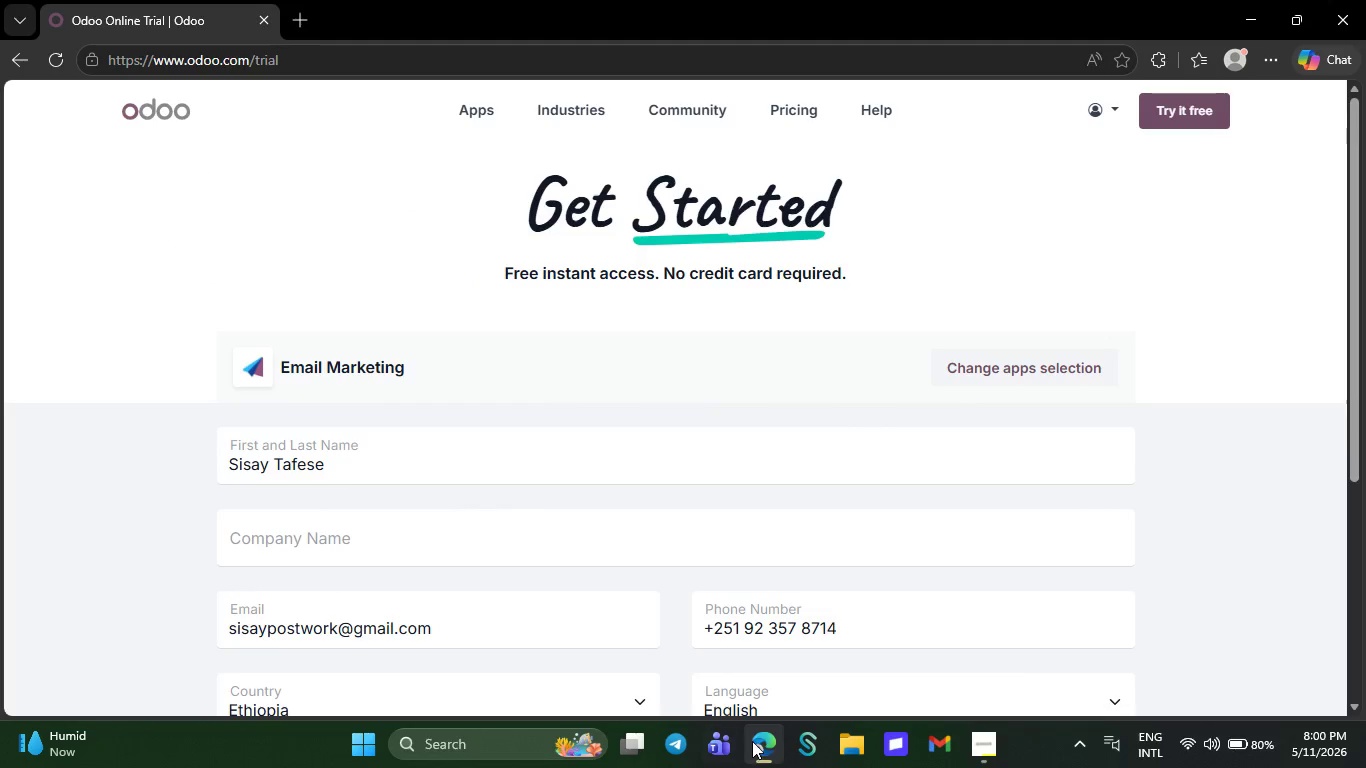 
left_click_drag(start_coordinate=[756, 740], to_coordinate=[949, 731])
 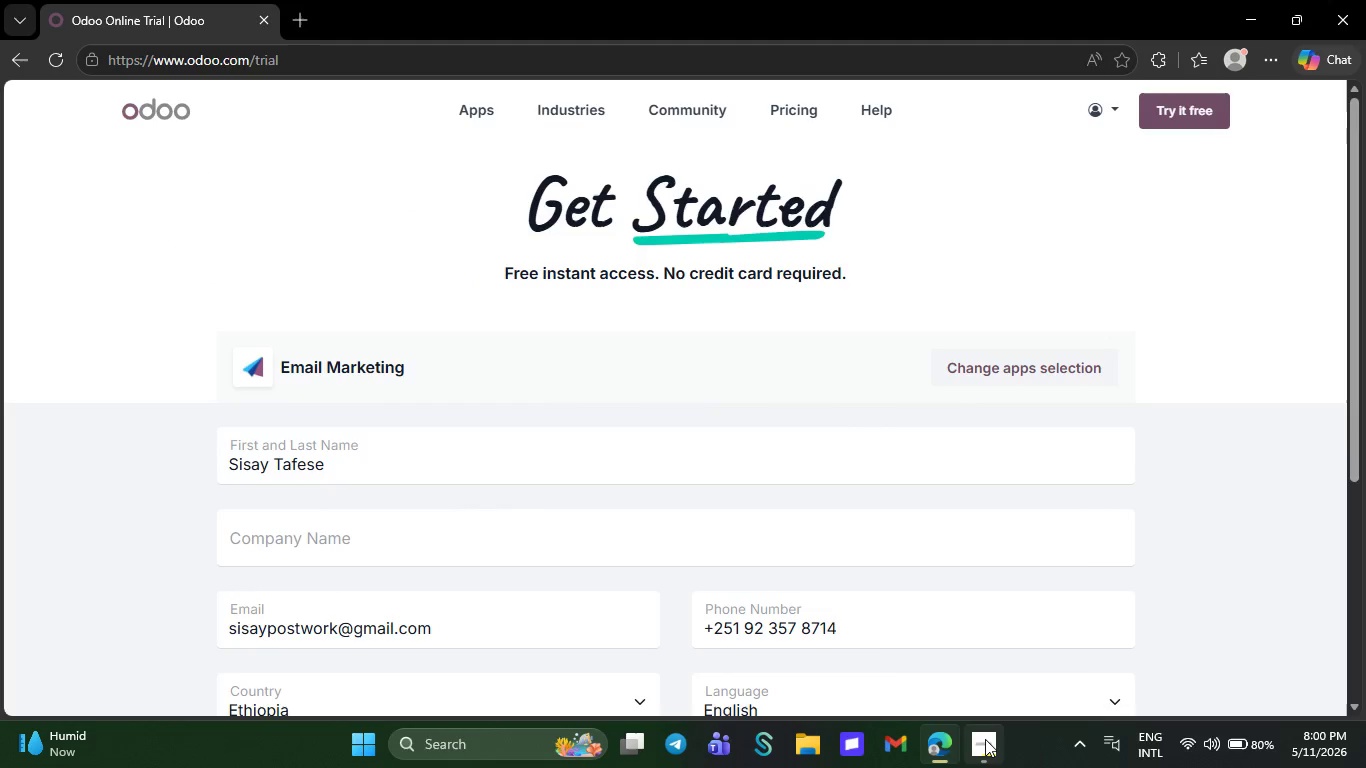 
left_click([985, 739])